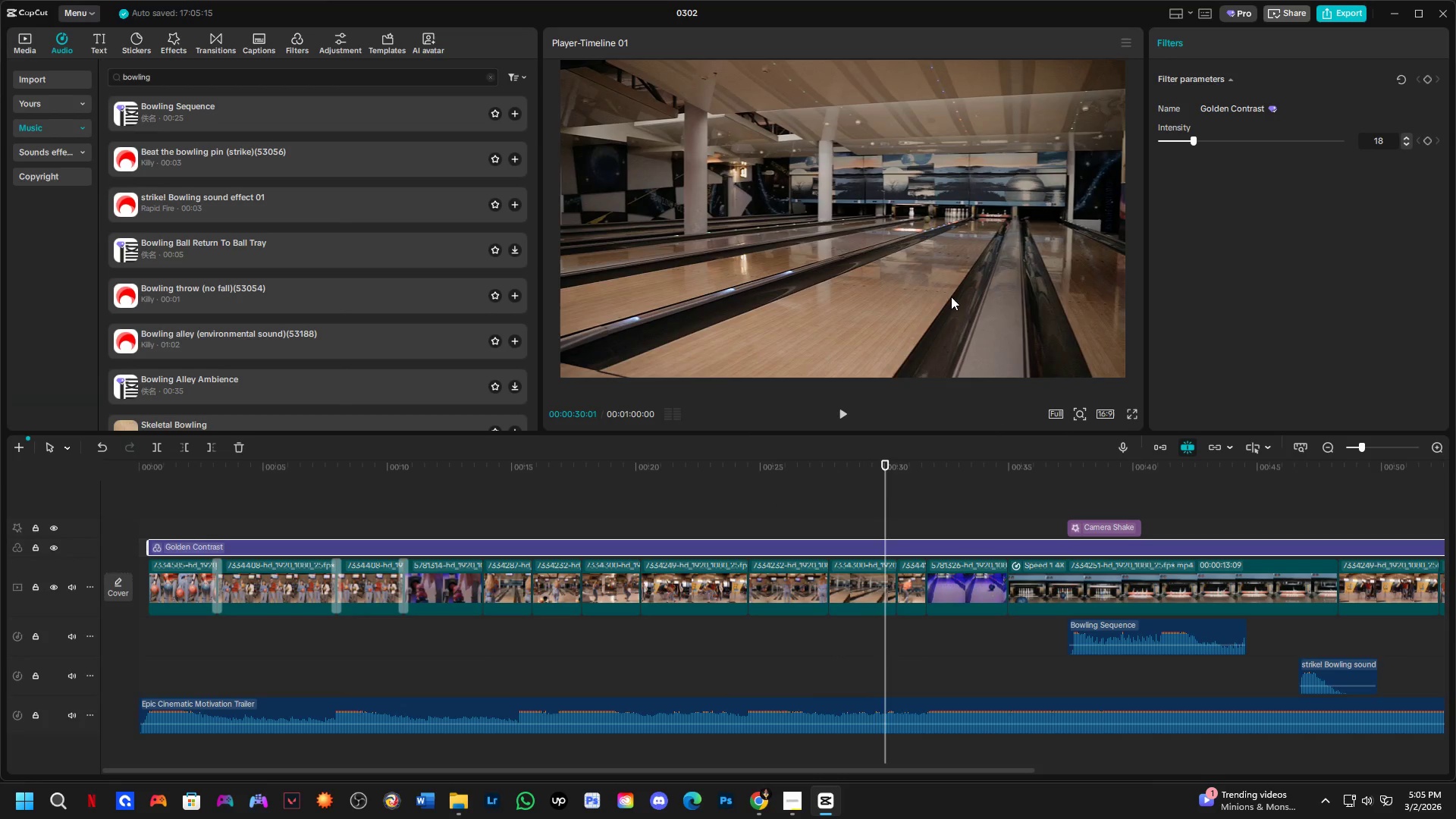 
key(Space)
 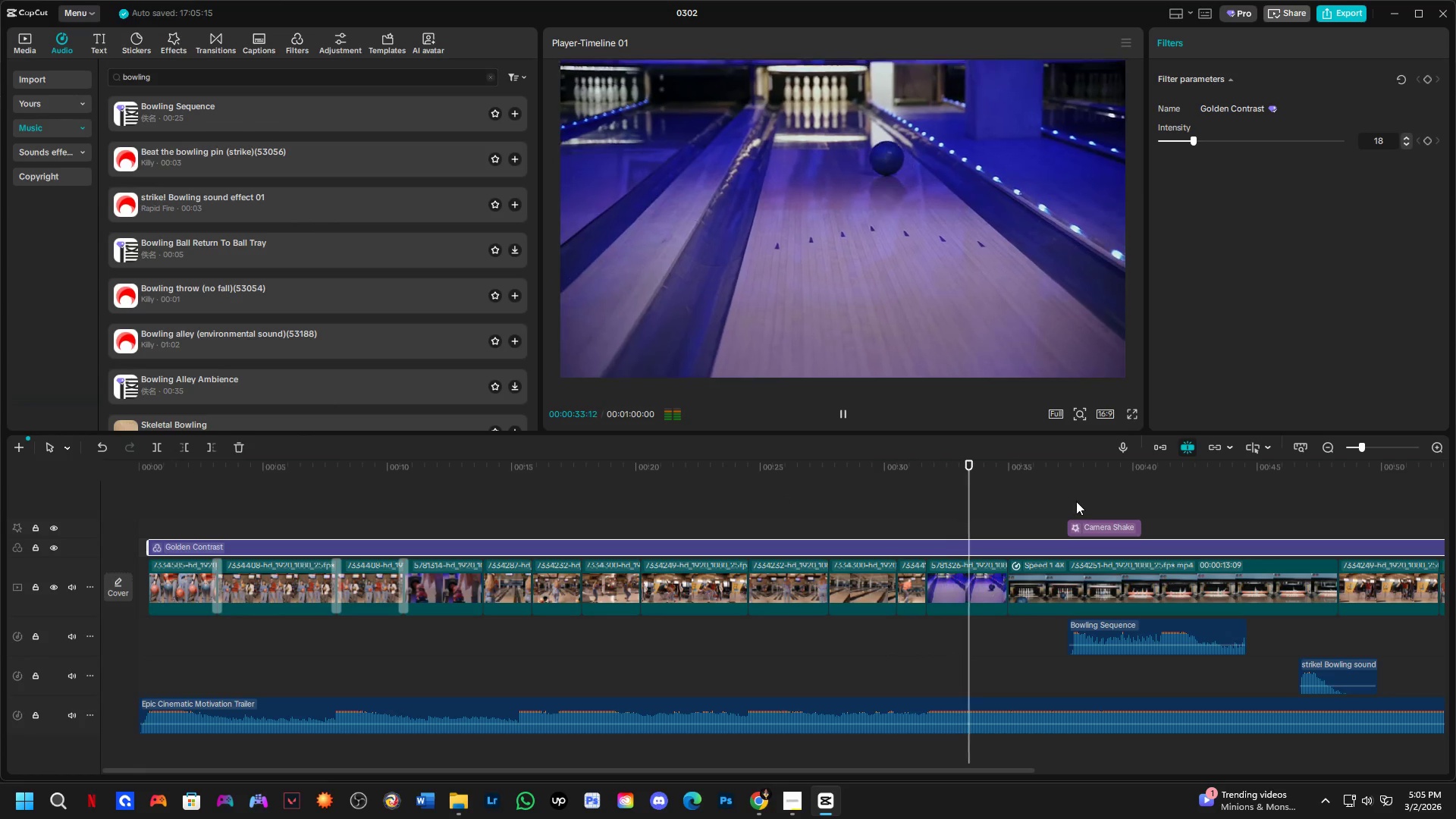 
hold_key(key=ControlLeft, duration=0.34)
scroll: coordinate [844, 642], scroll_direction: down, amount: 4.0
 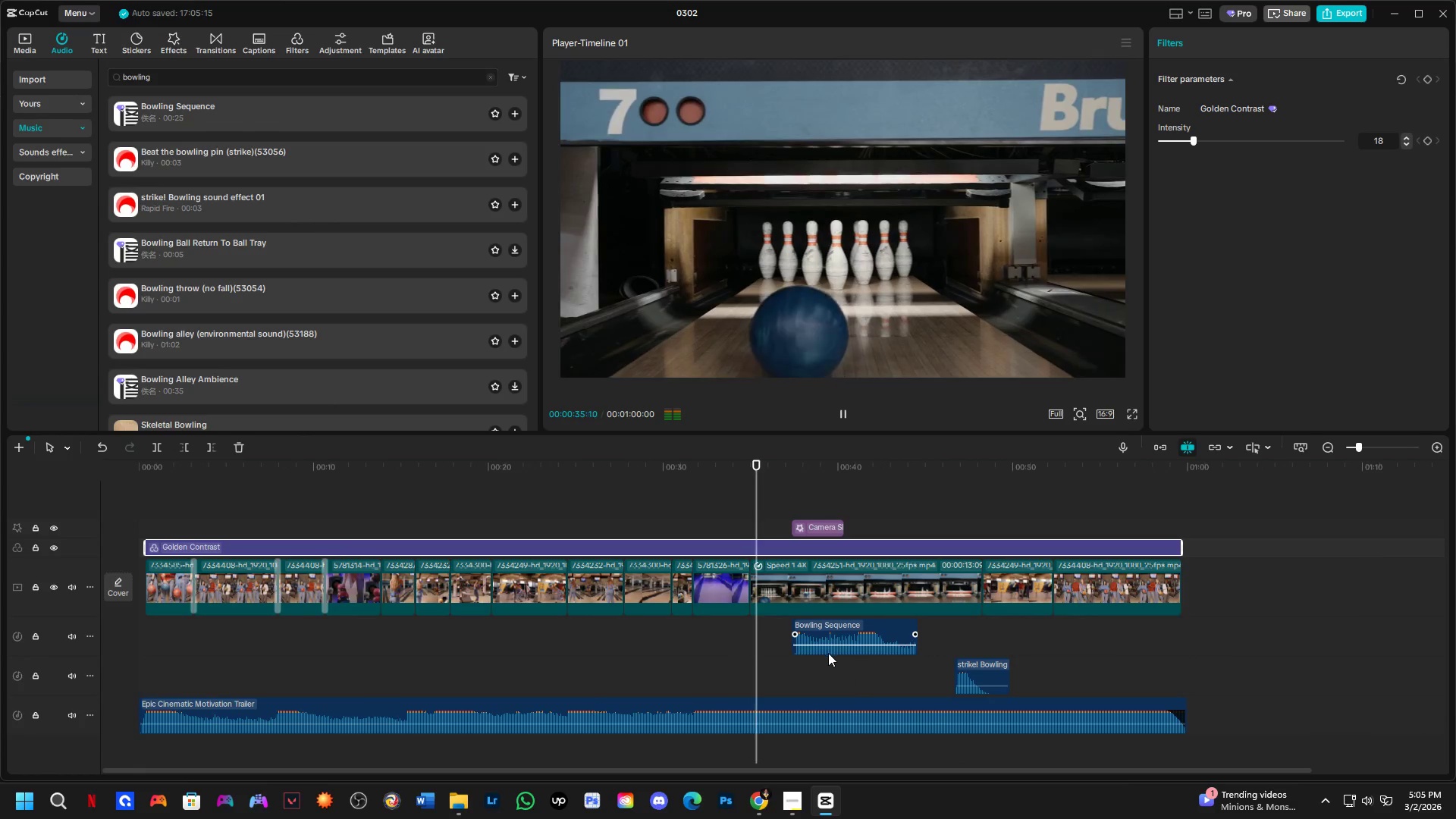 
hold_key(key=ControlLeft, duration=0.34)
scroll: coordinate [701, 667], scroll_direction: down, amount: 1.0
 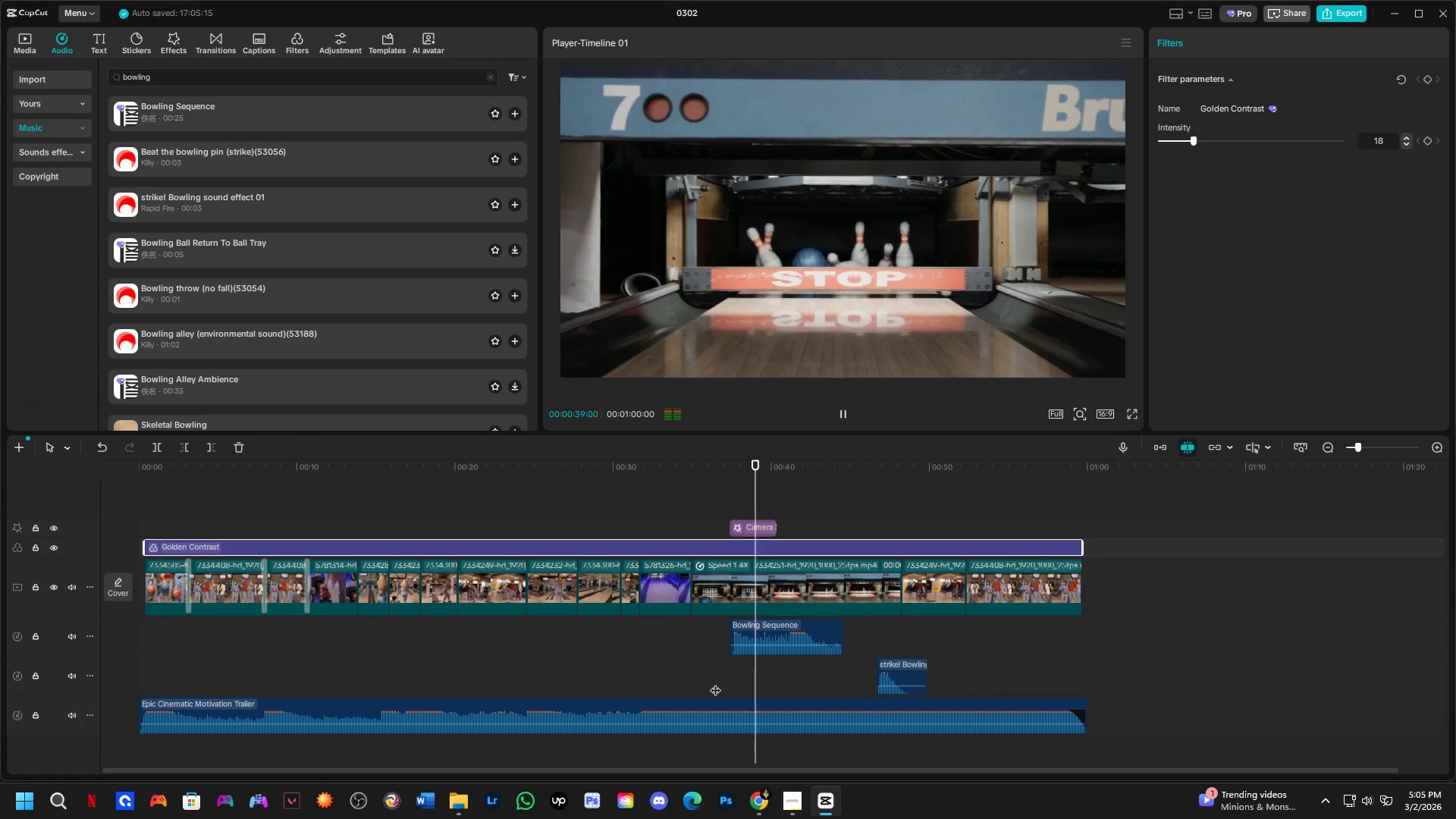 
key(Alt+Tab)